 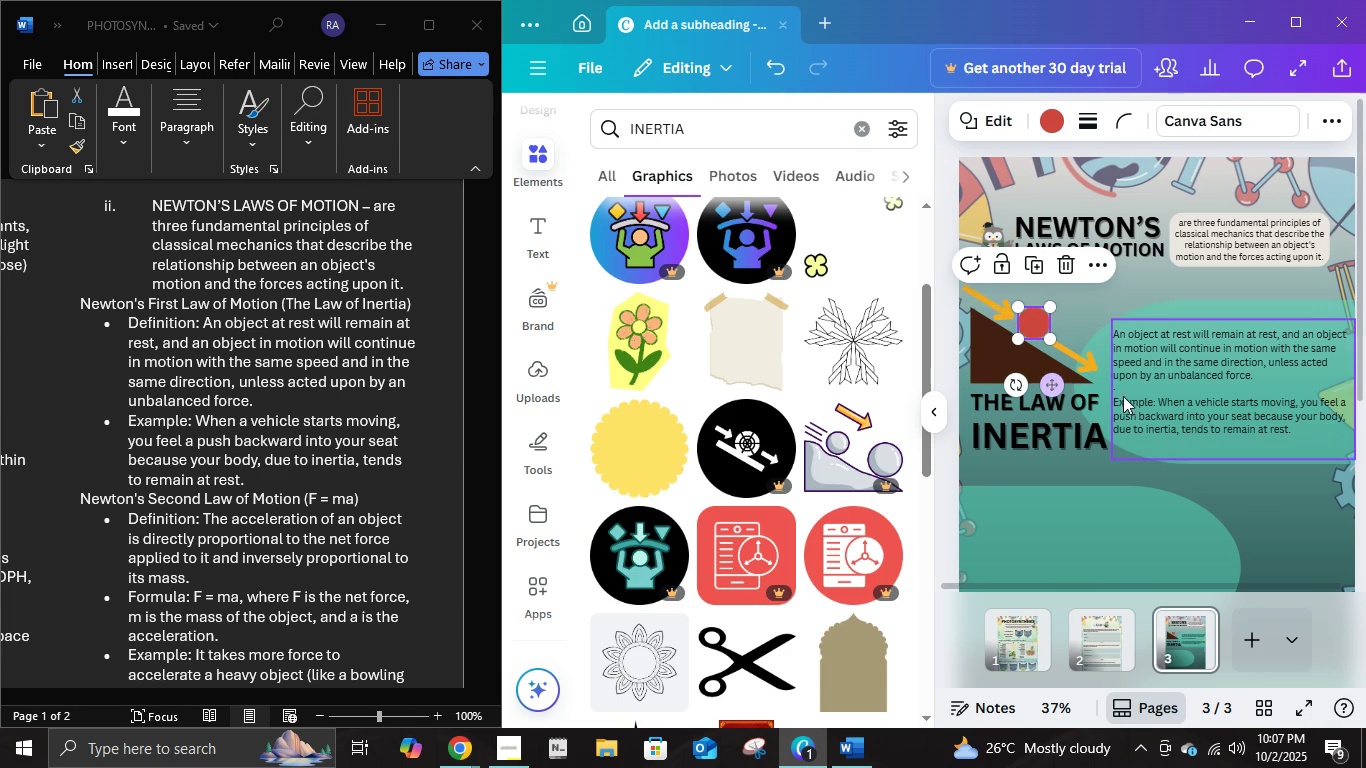 
left_click([1081, 355])
 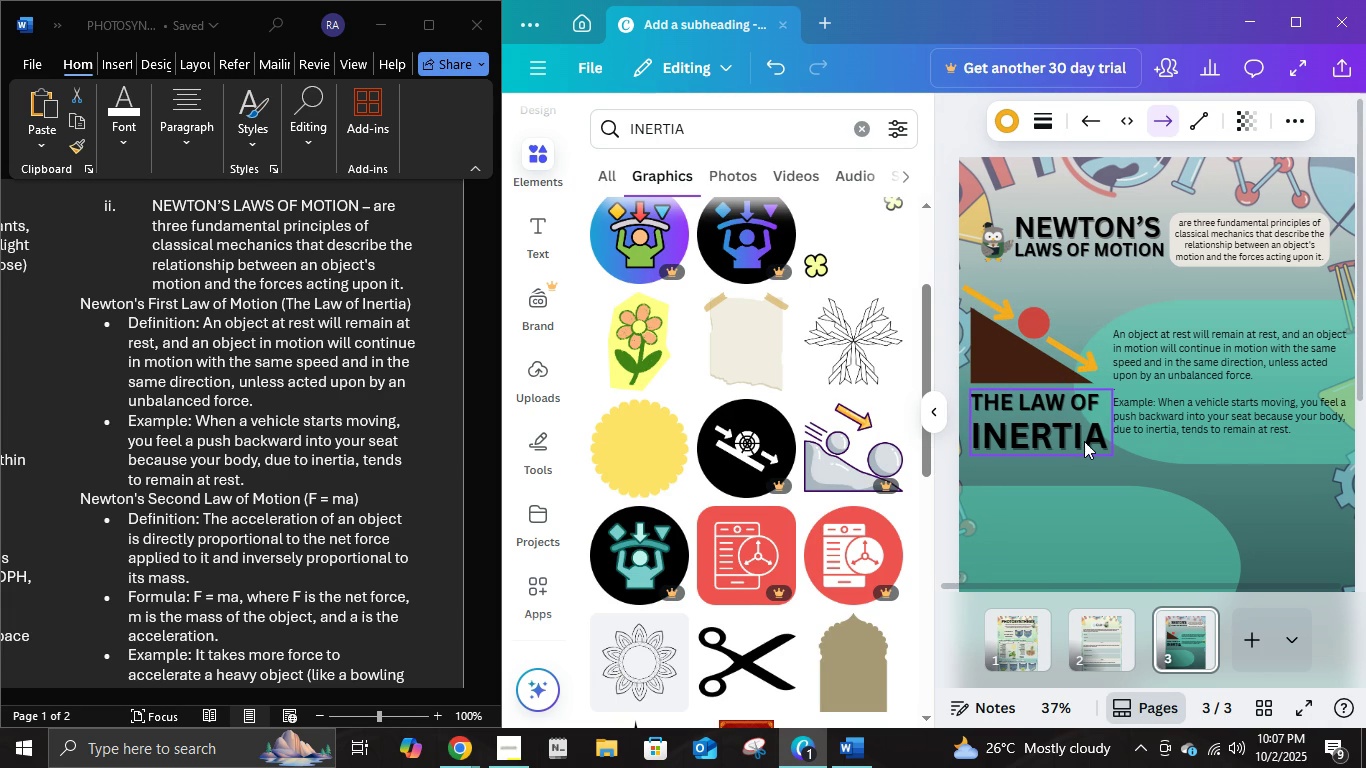 
key(ArrowUp)
 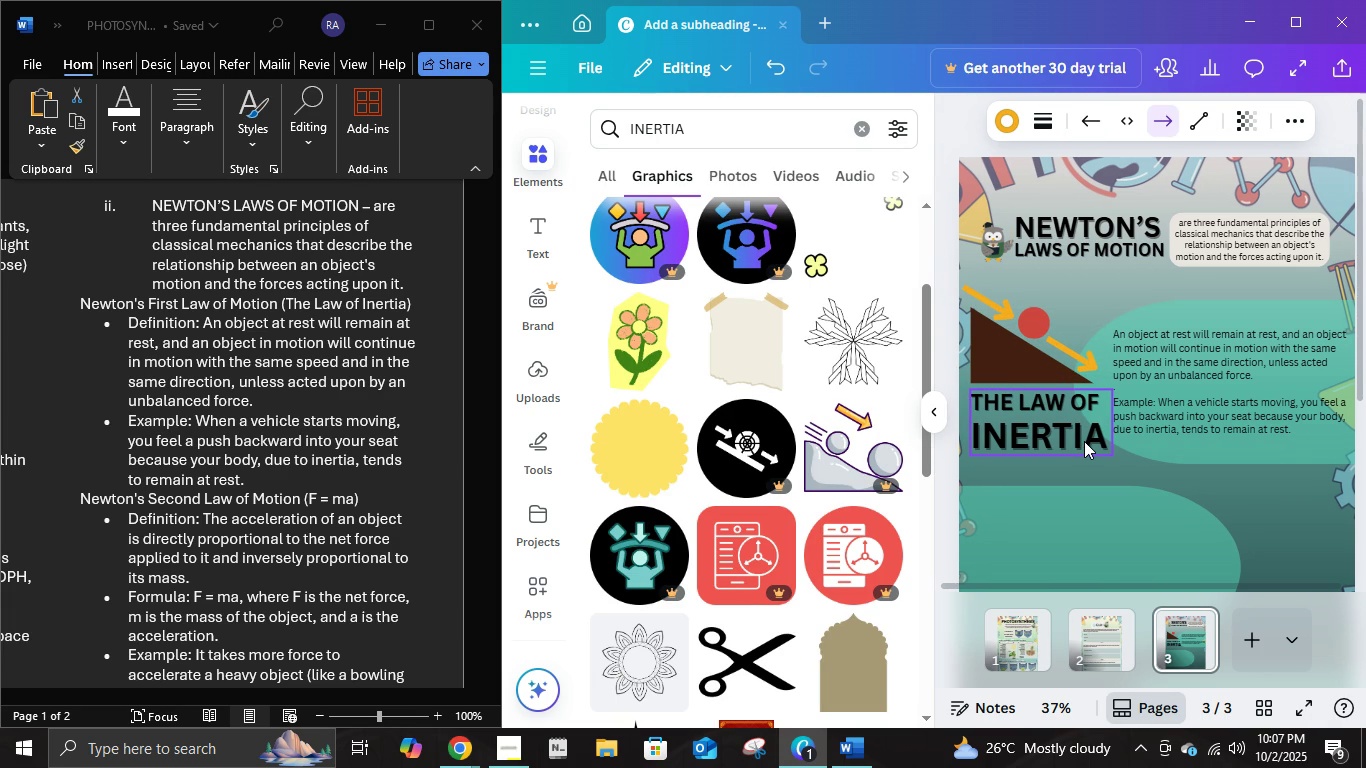 
key(ArrowUp)
 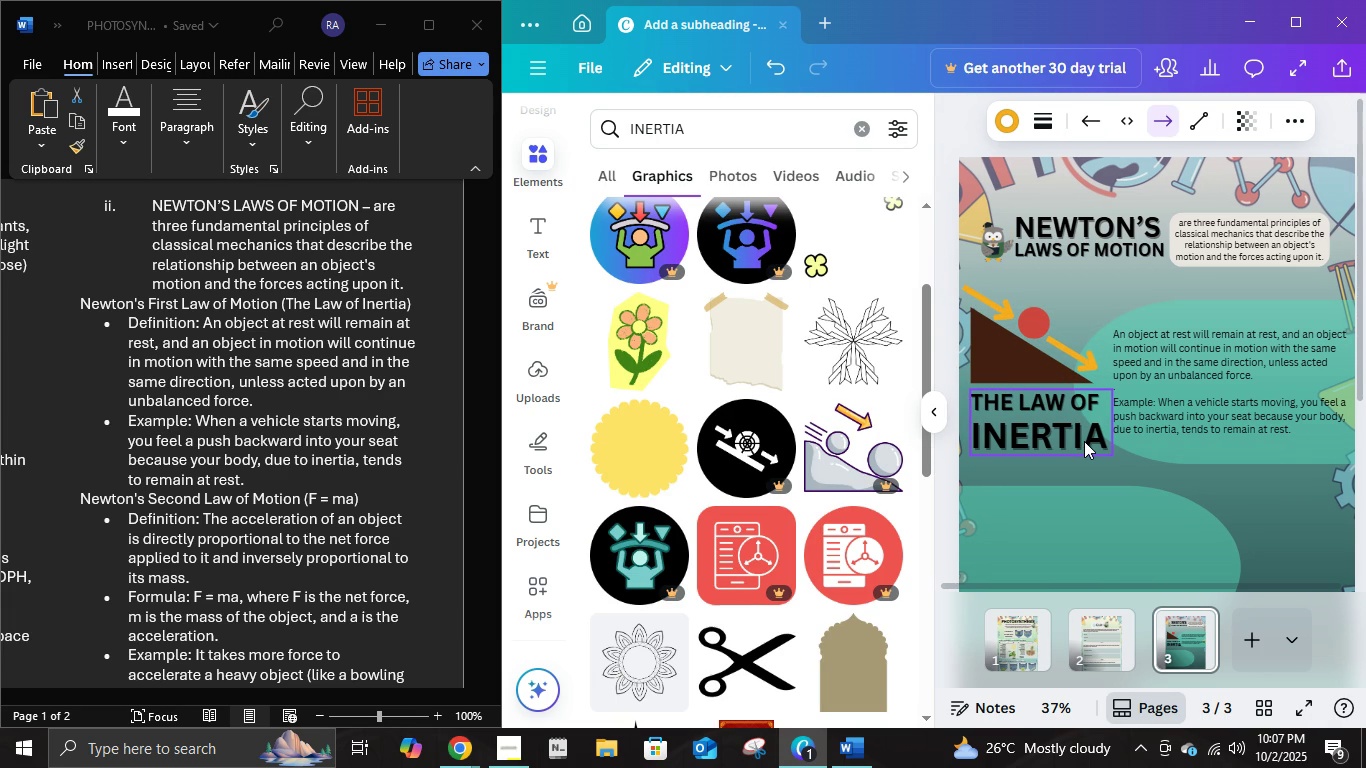 
key(ArrowUp)
 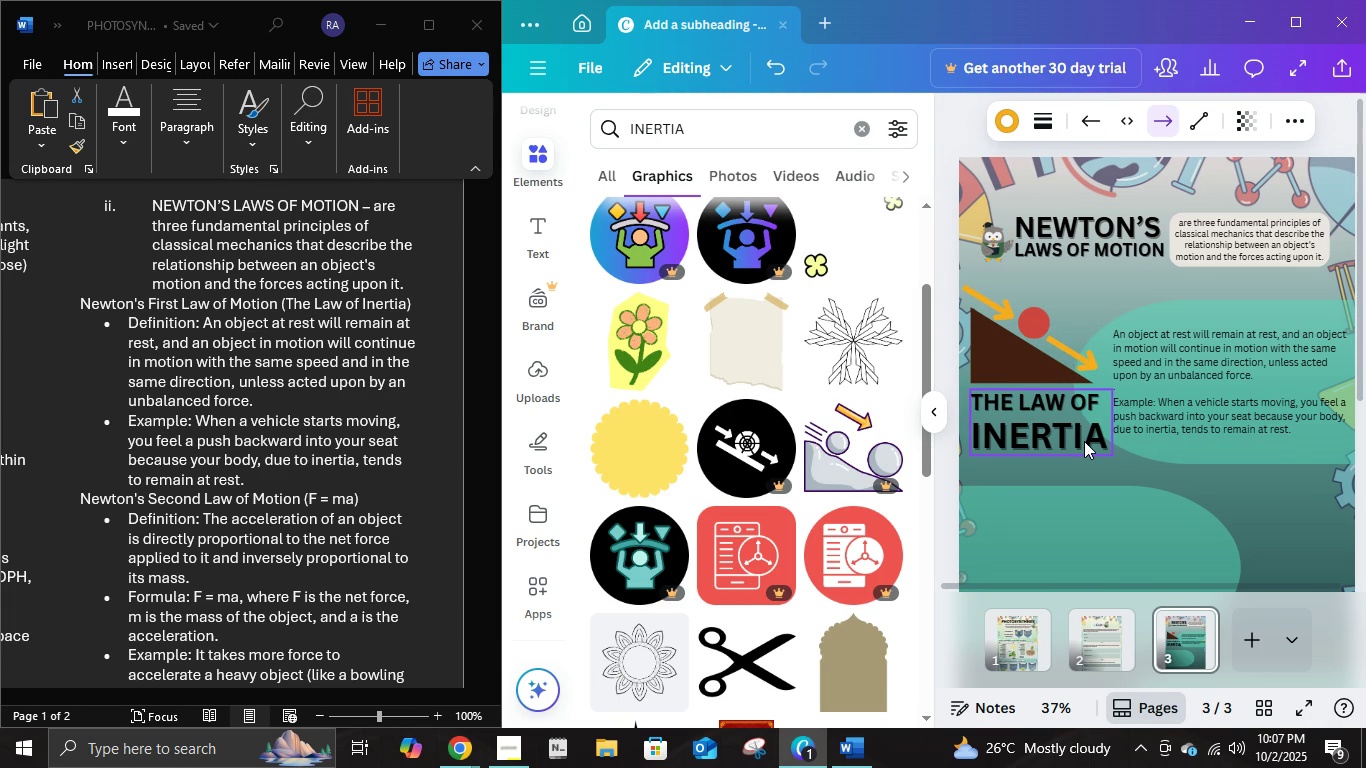 
key(ArrowUp)
 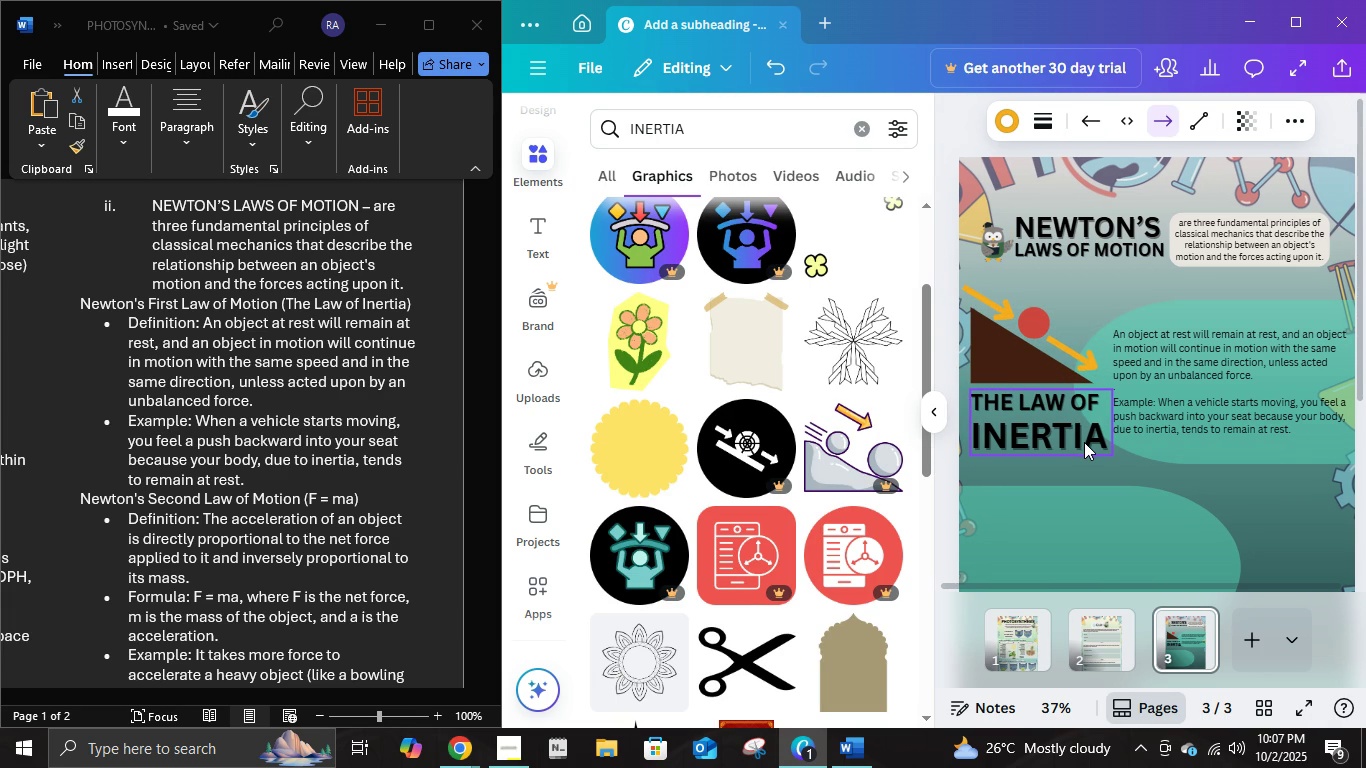 
key(ArrowRight)
 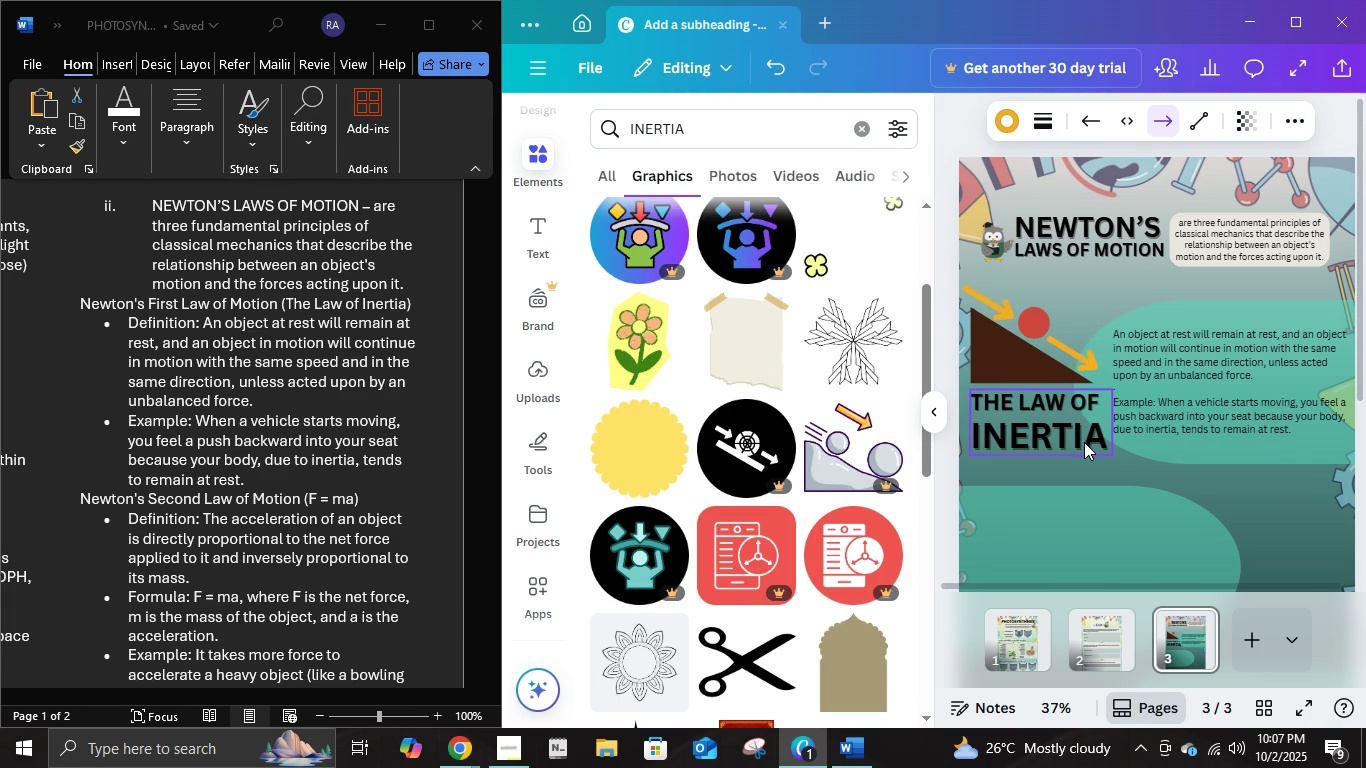 
key(ArrowRight)
 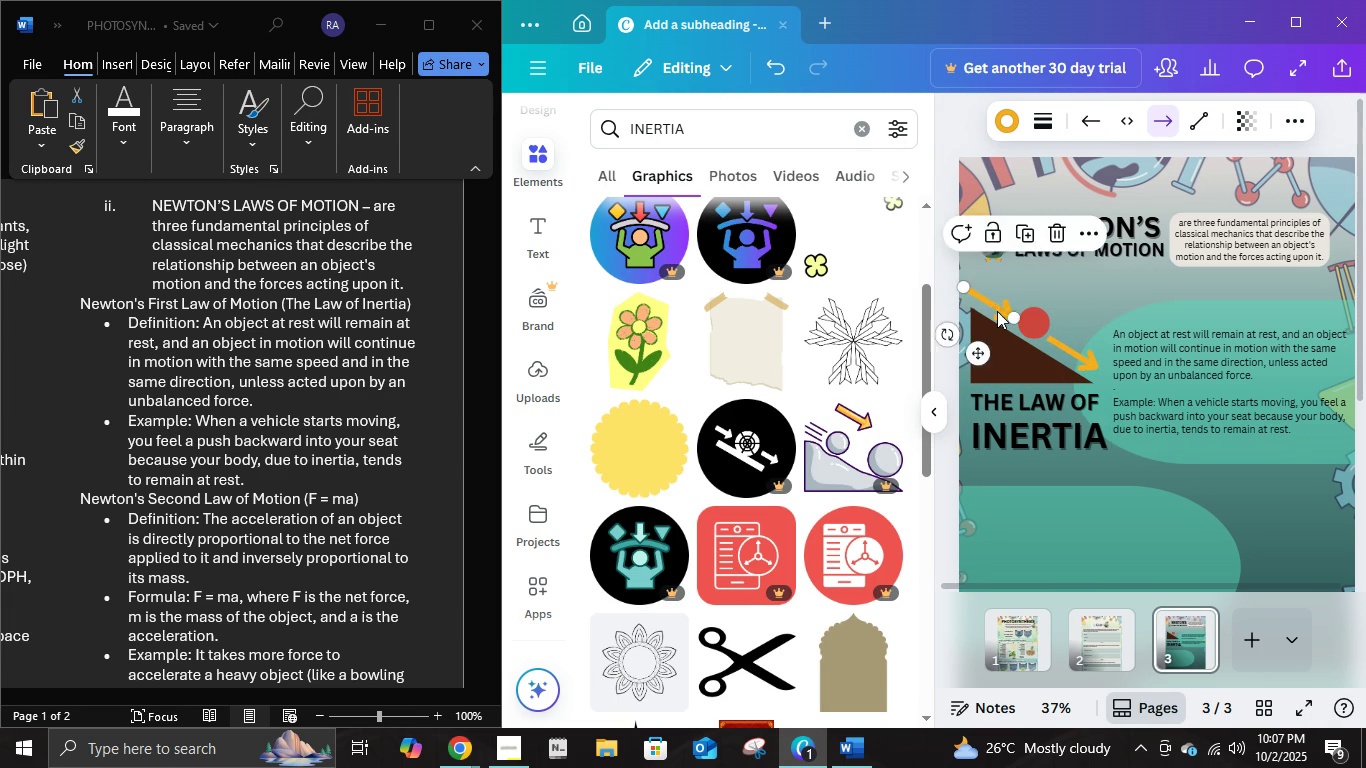 
left_click([997, 311])
 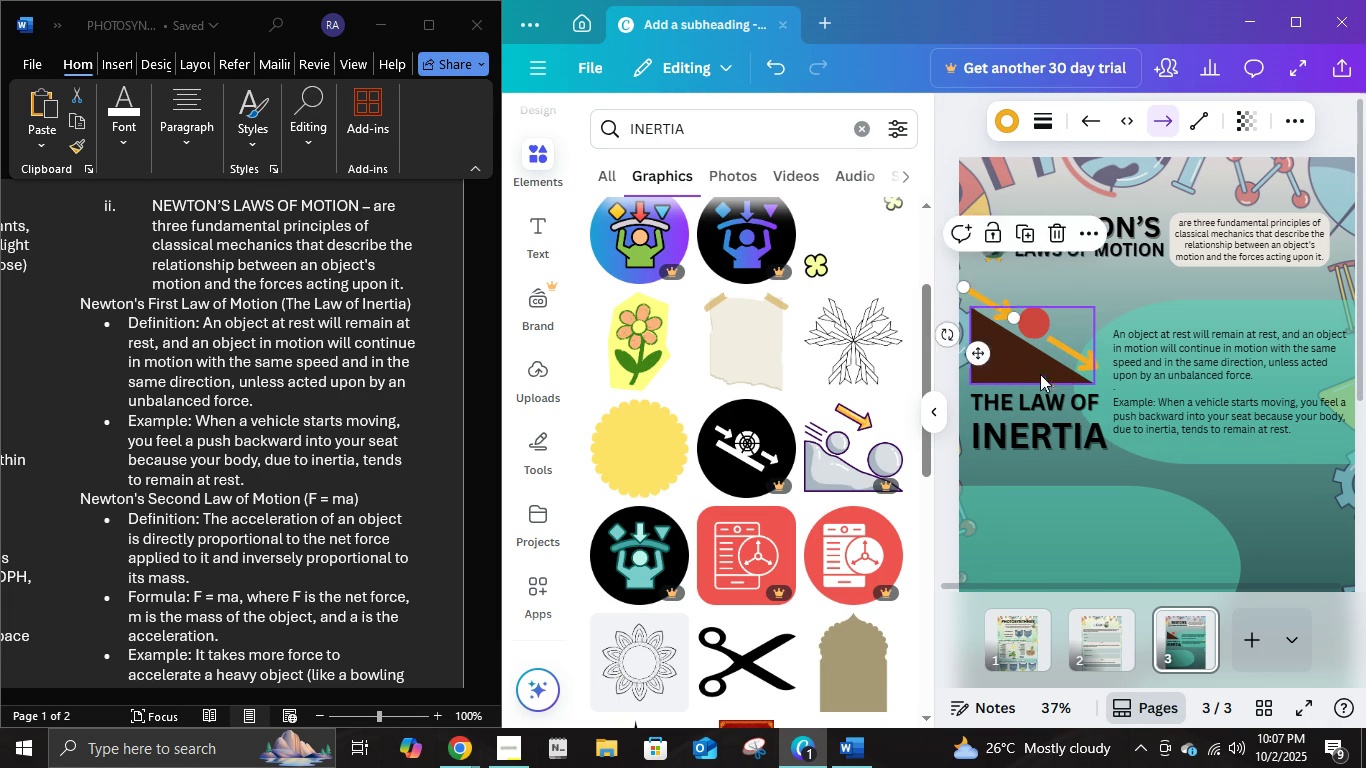 
key(ArrowUp)
 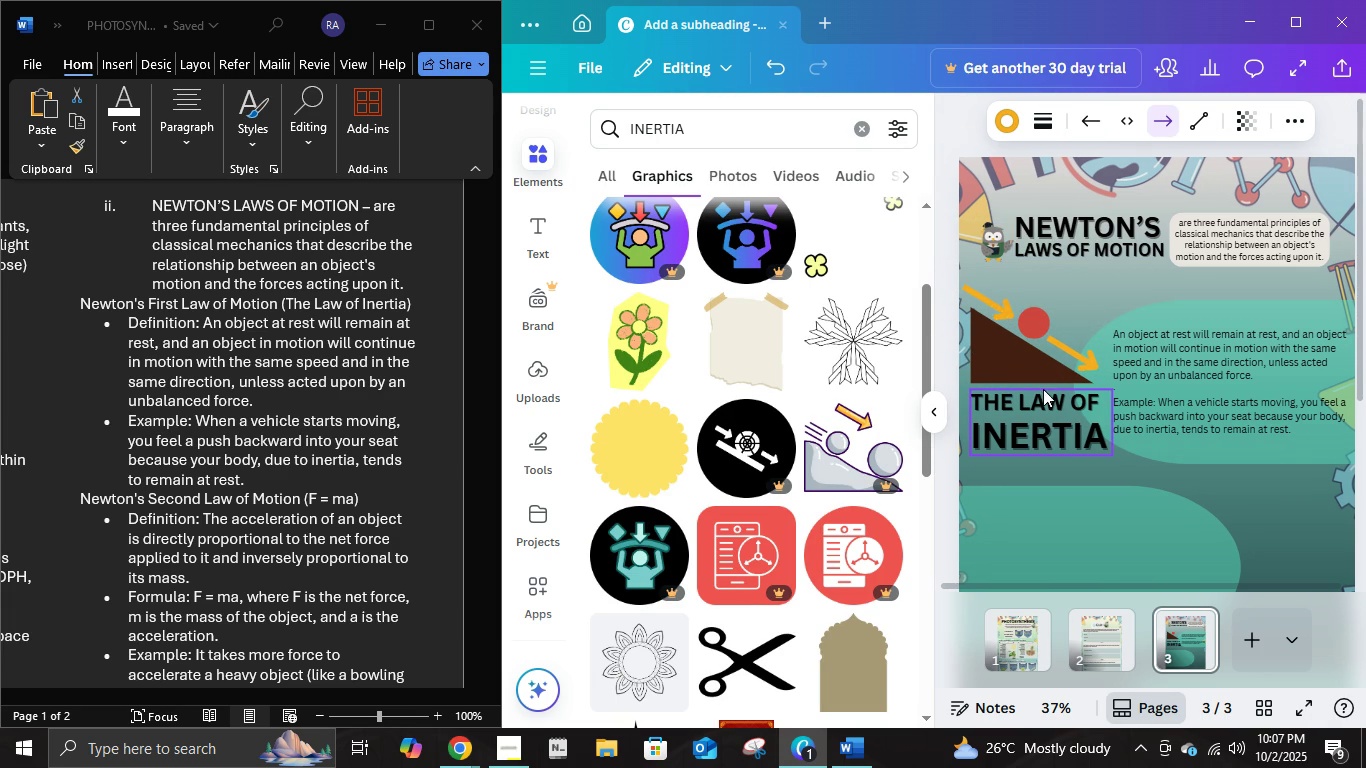 
key(ArrowUp)
 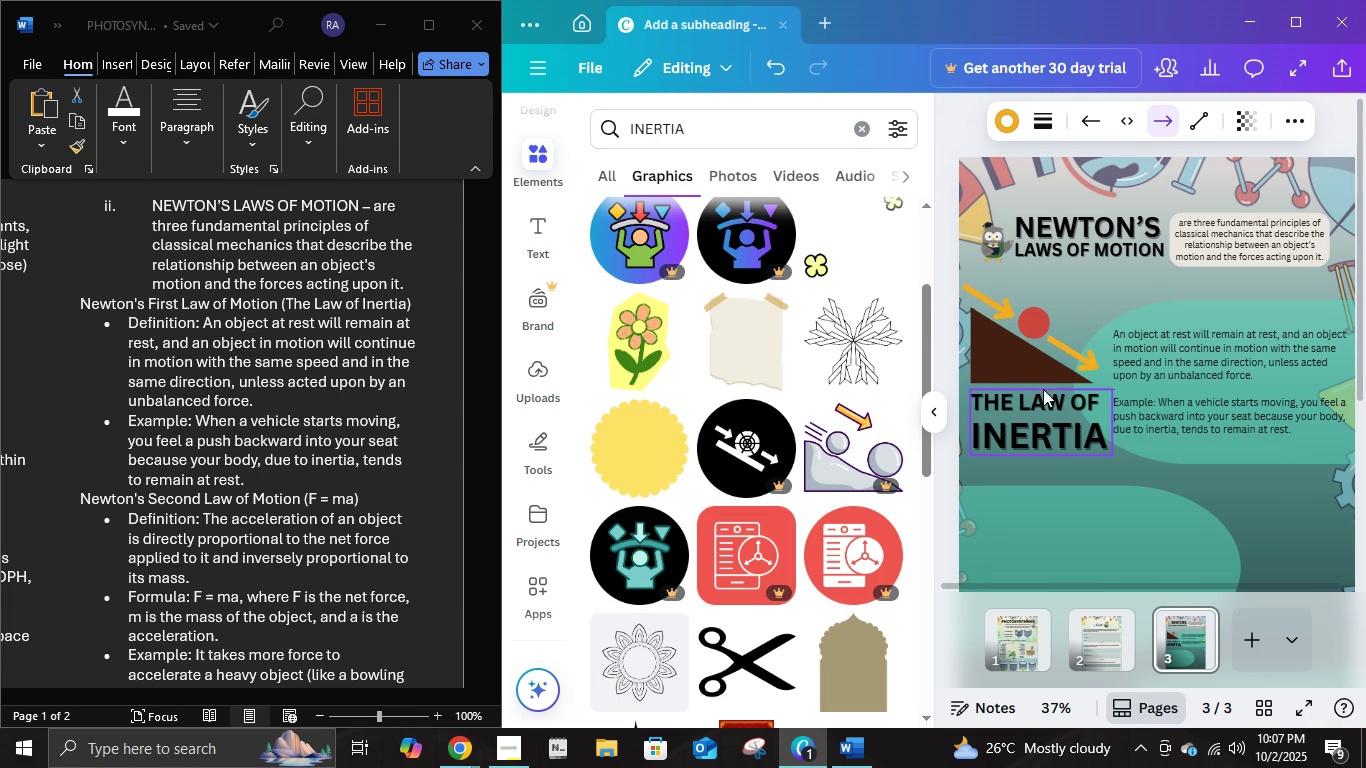 
key(ArrowUp)